 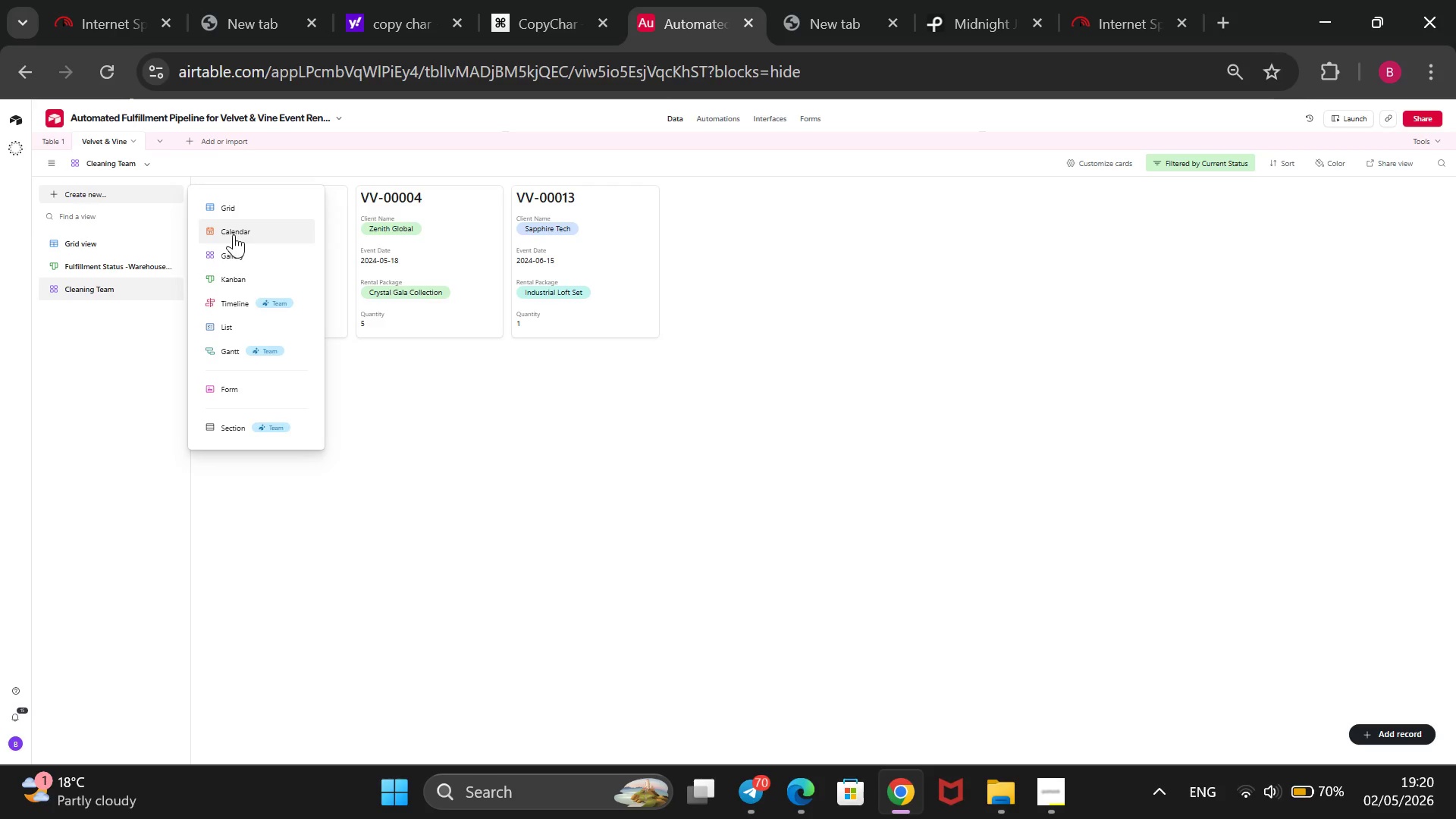 
left_click([234, 235])
 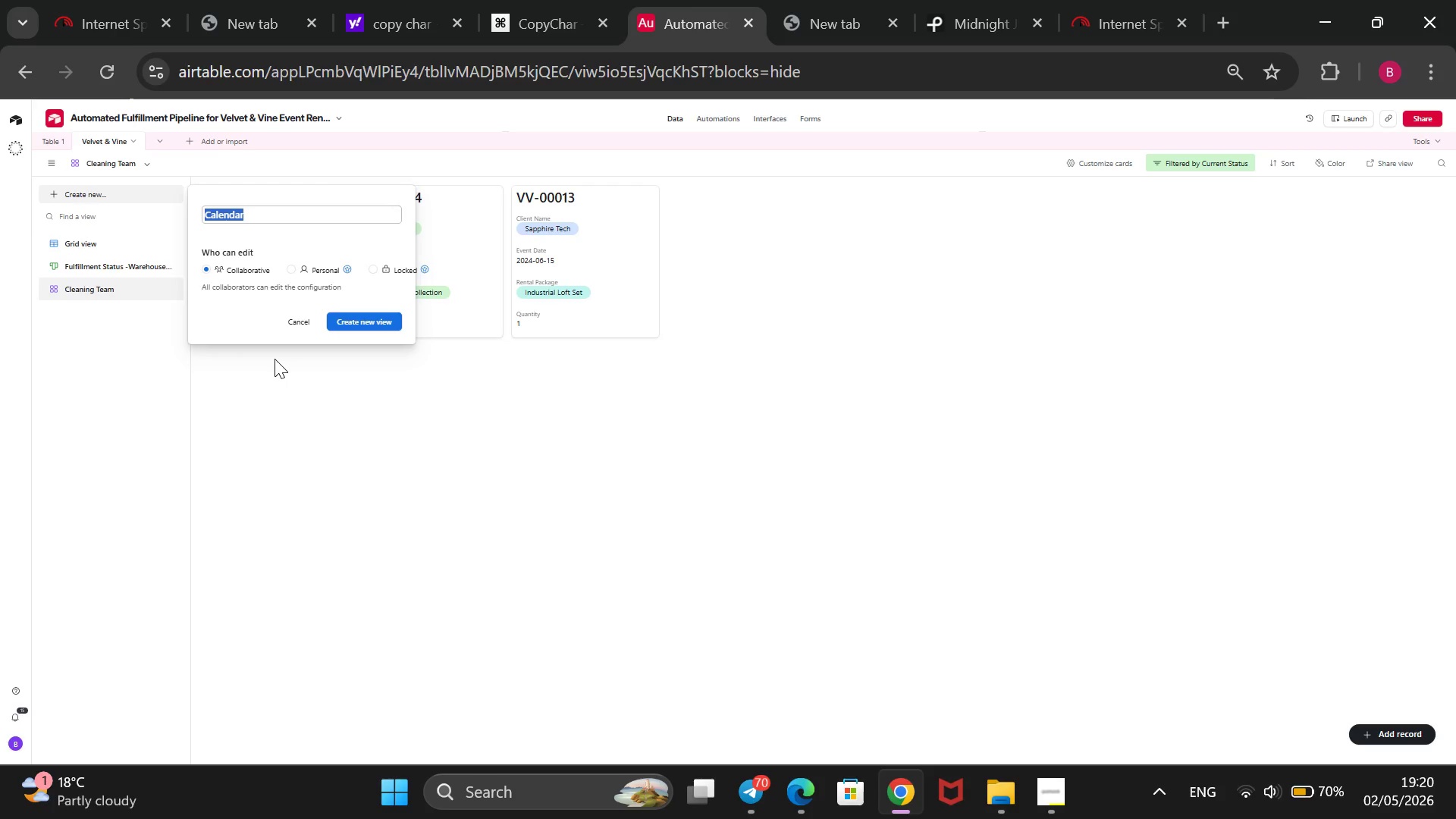 
wait(6.44)
 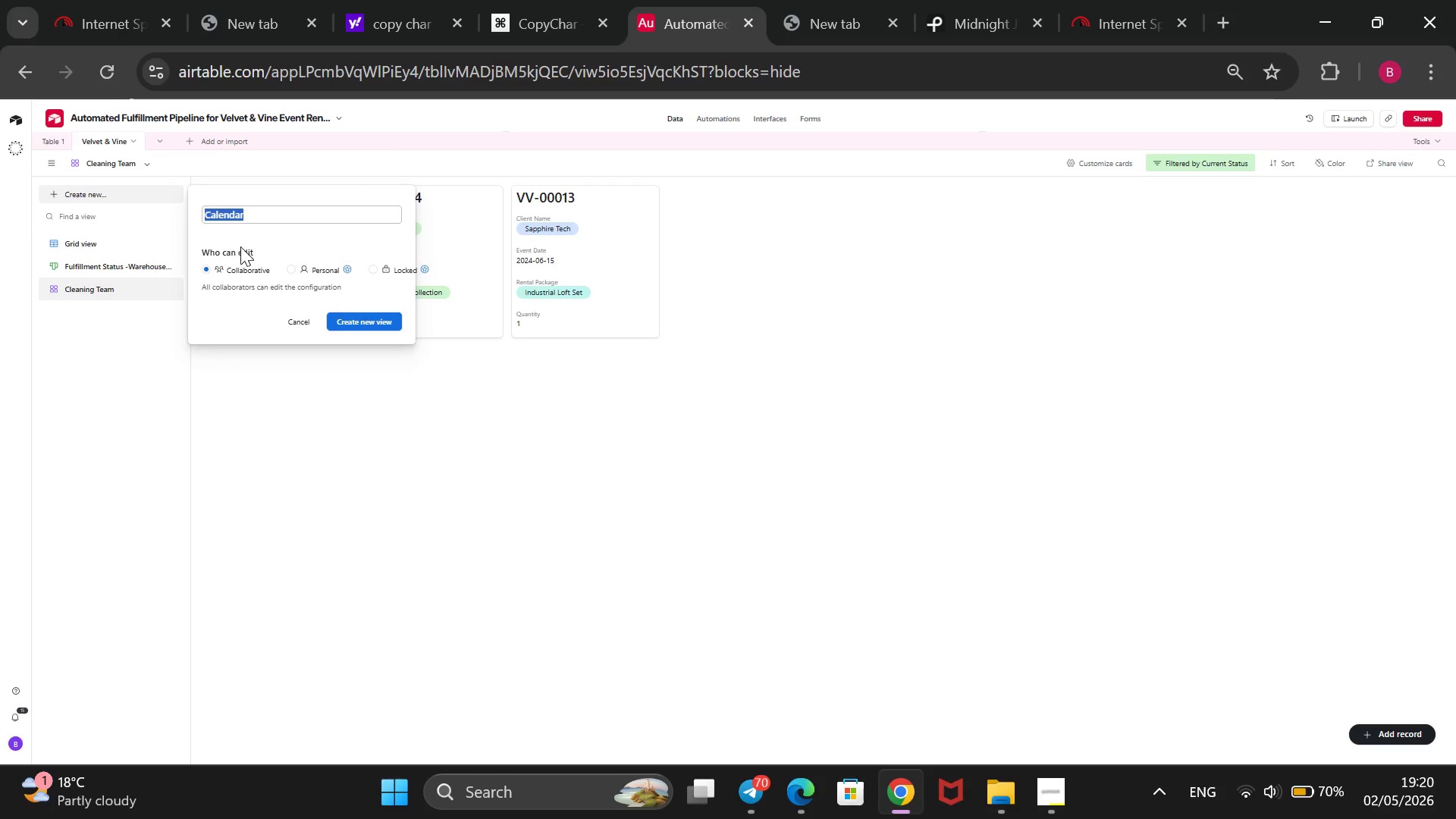 
key(CapsLock)
 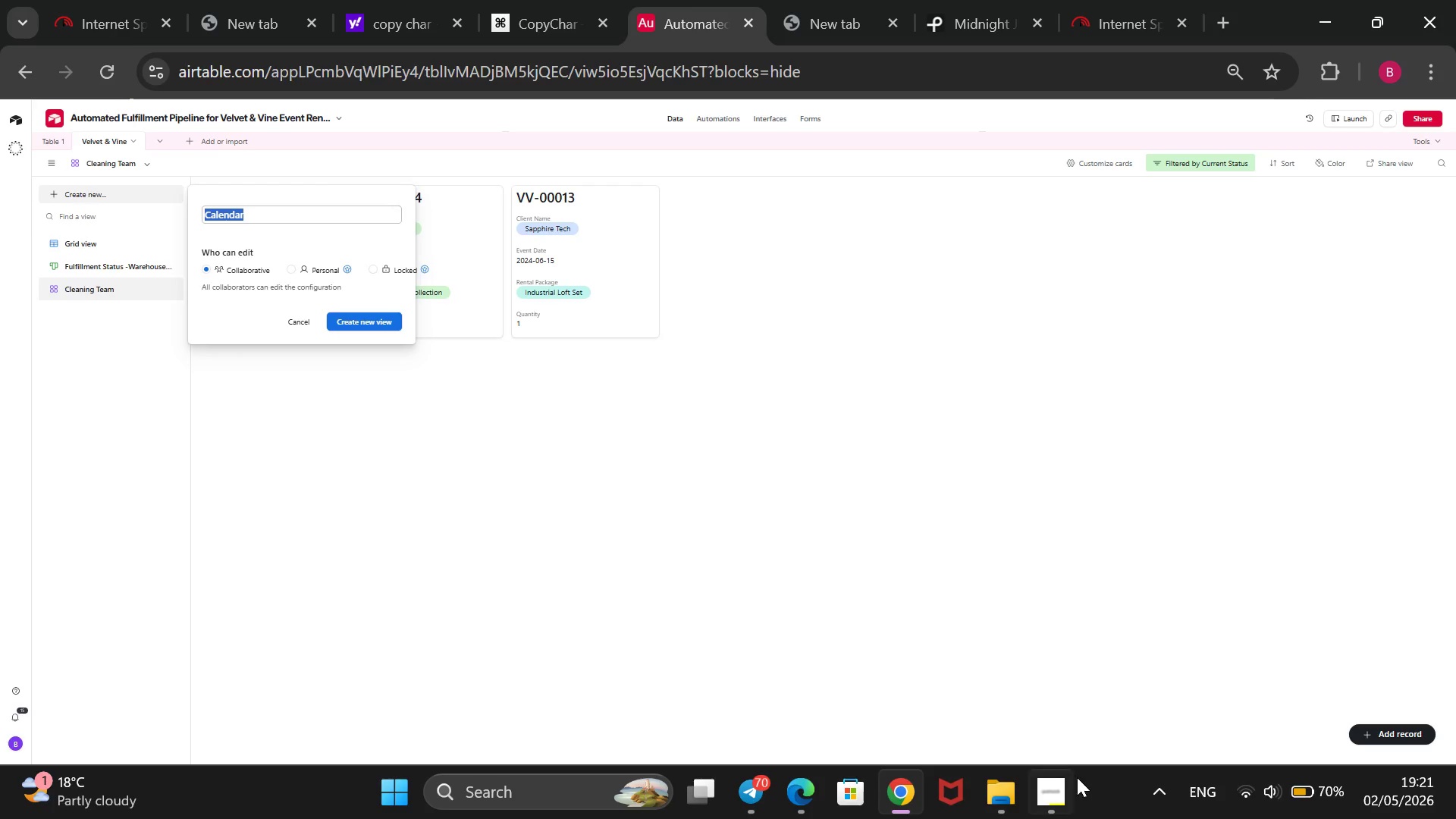 
type(Upcoming)
 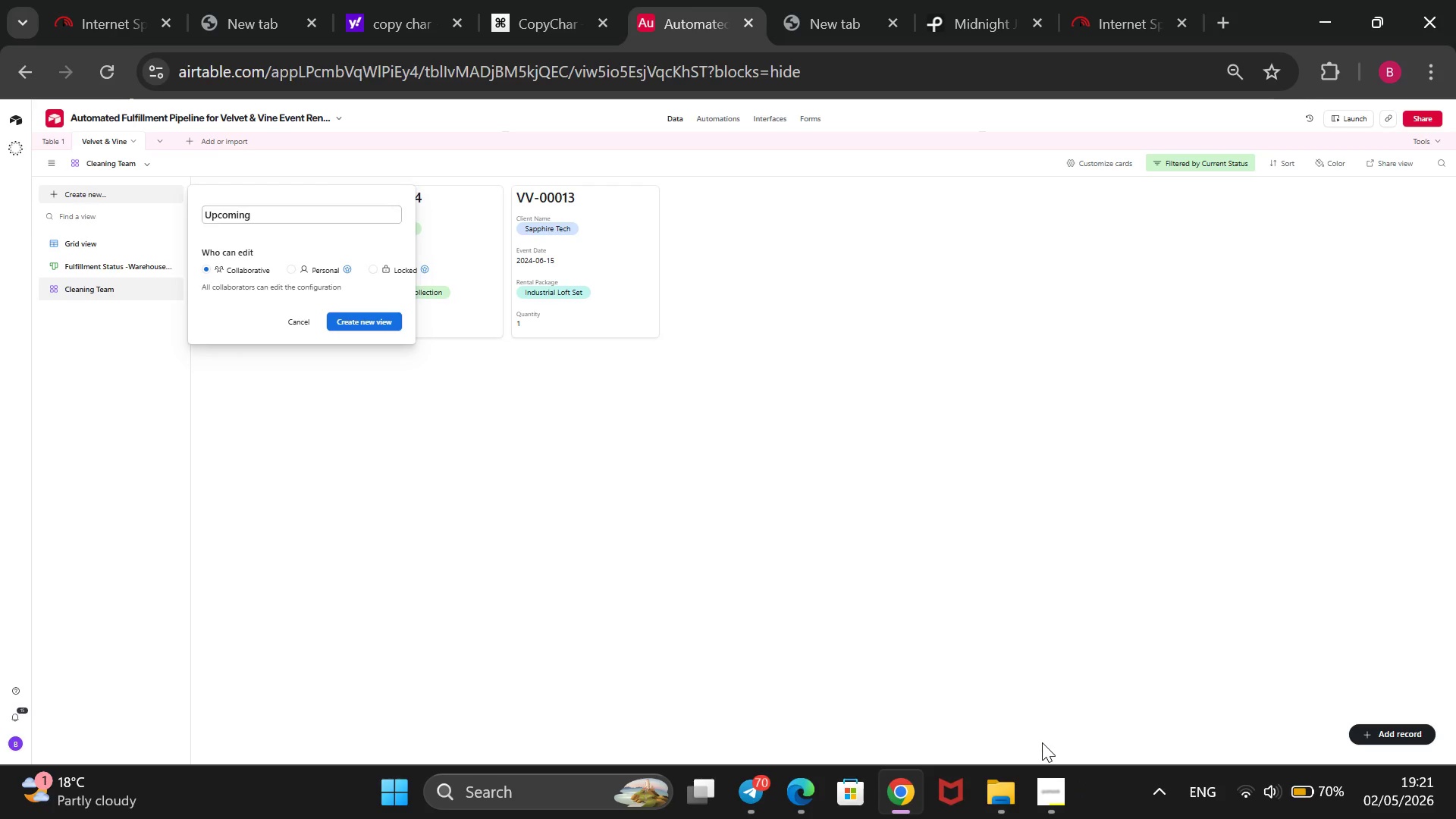 
left_click([1056, 780])